 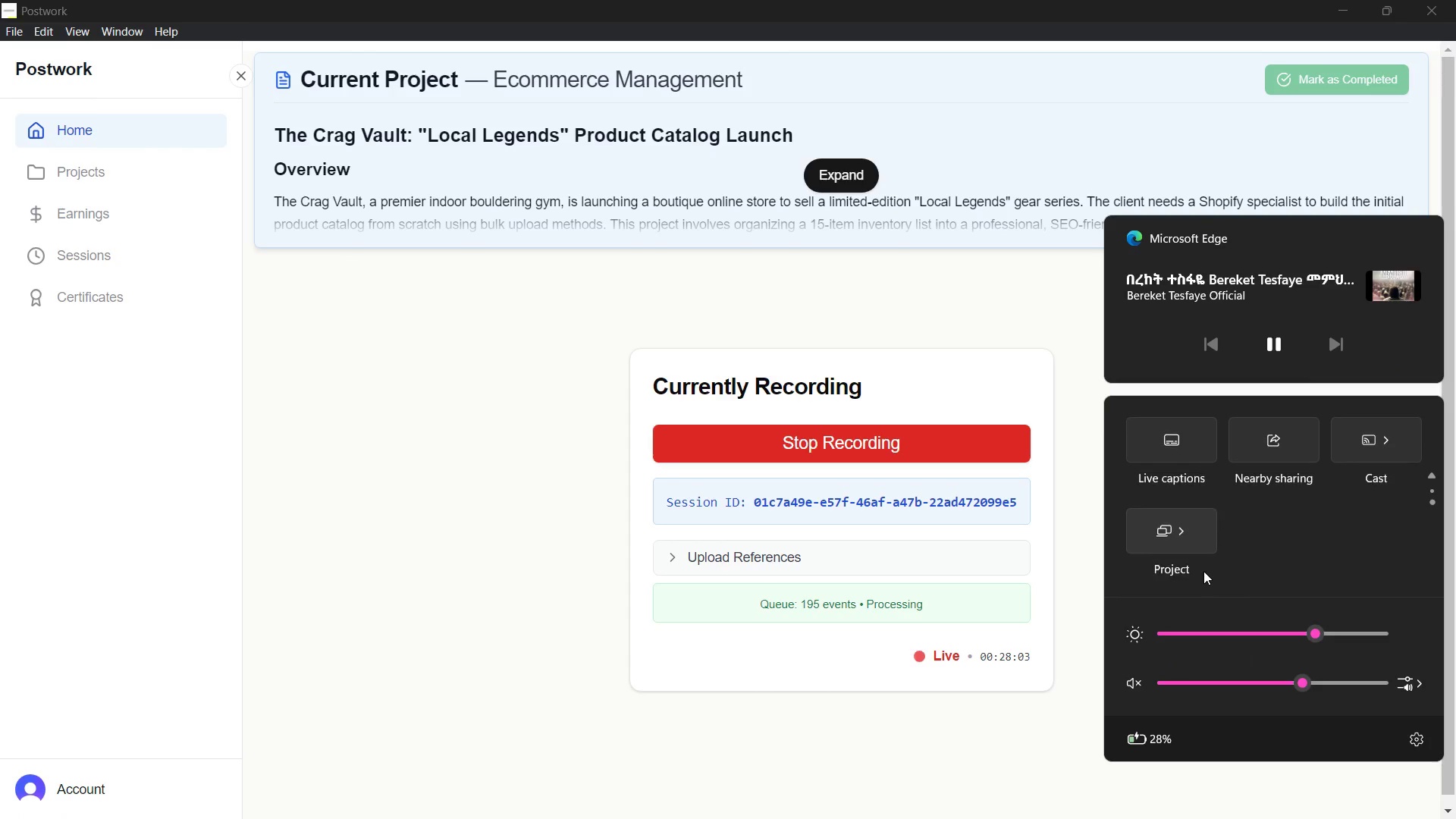 
scroll: coordinate [1188, 534], scroll_direction: up, amount: 2.0
 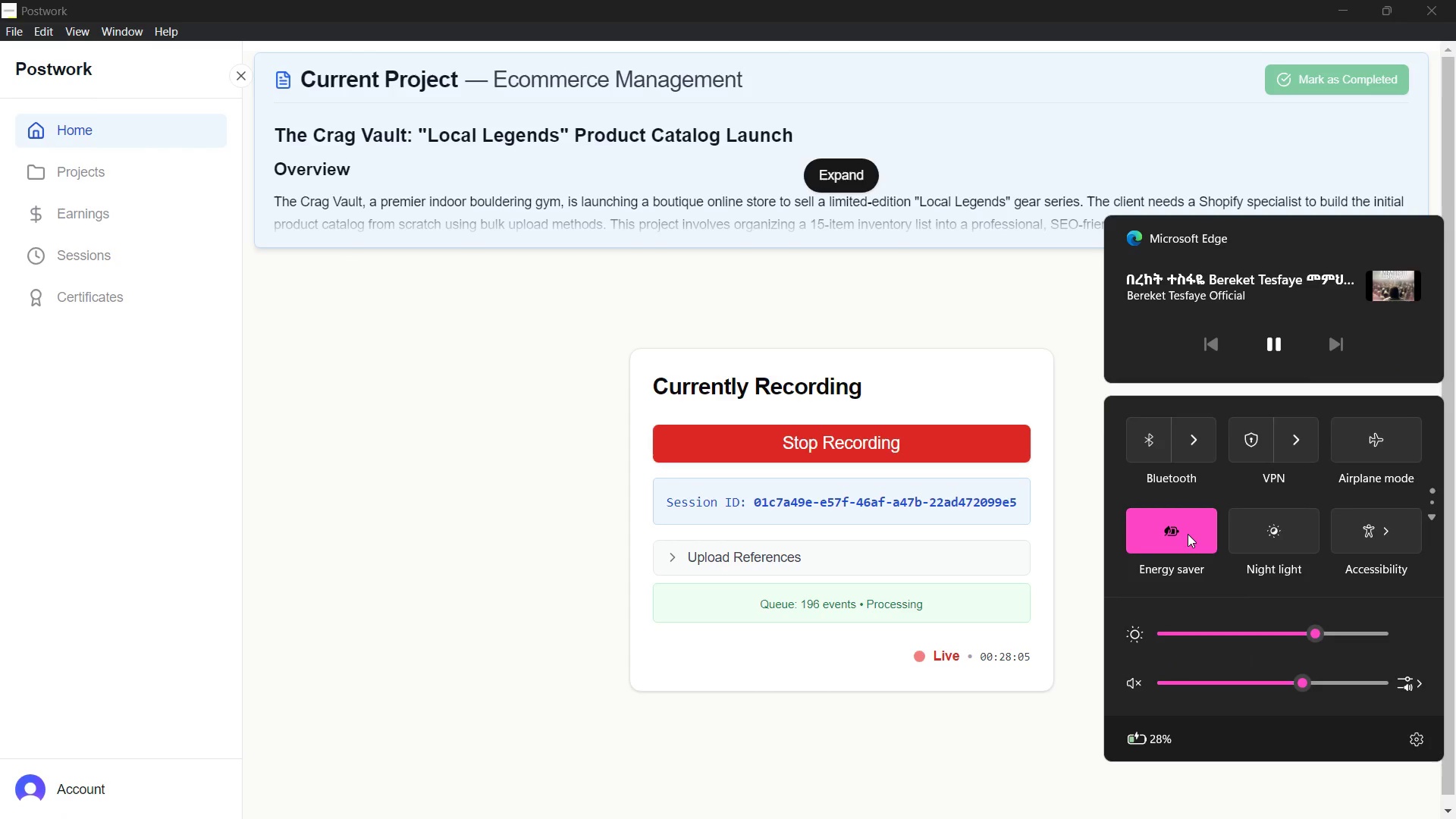 
scroll: coordinate [1188, 534], scroll_direction: down, amount: 1.0
 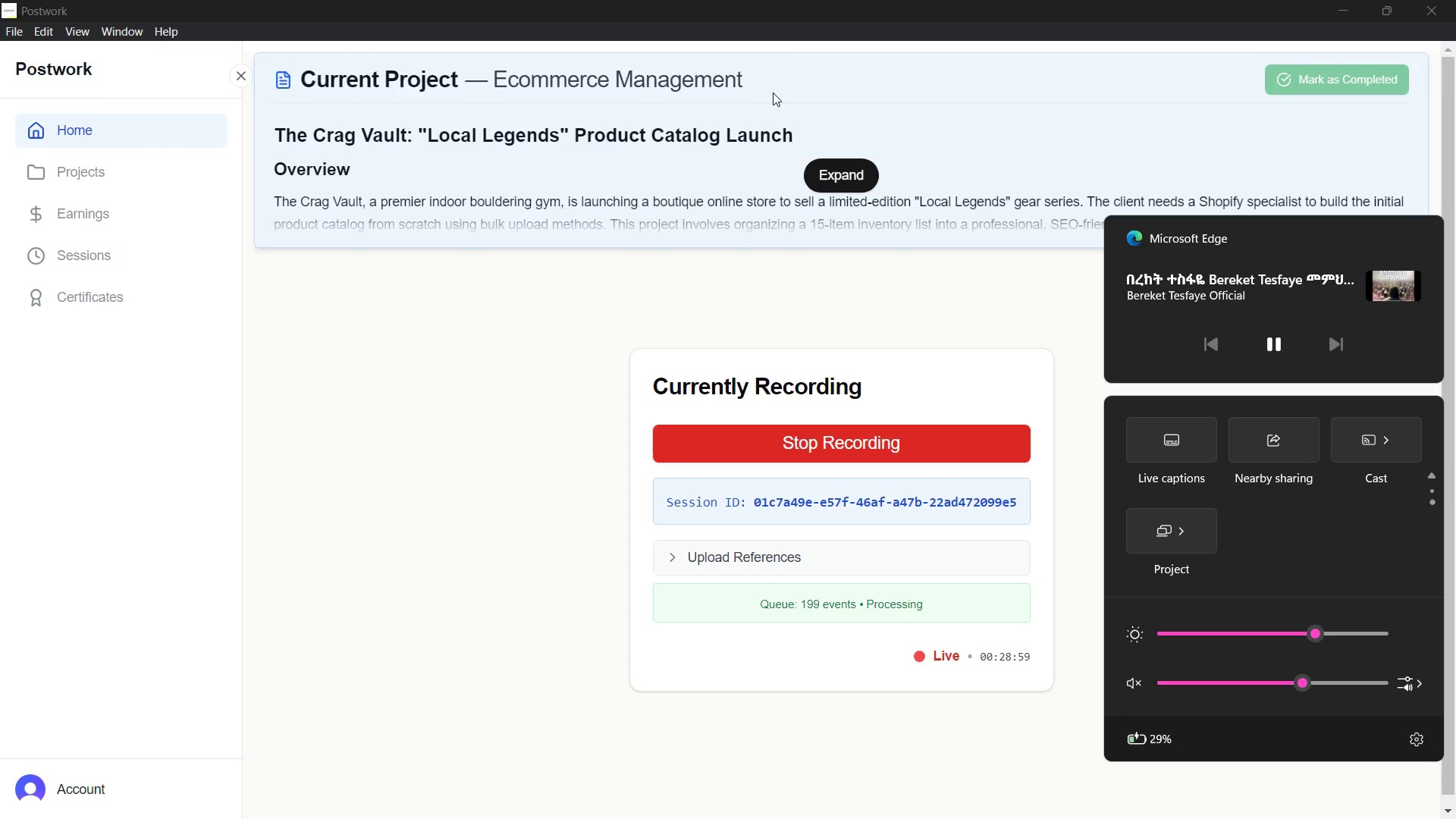 
wait(58.75)
 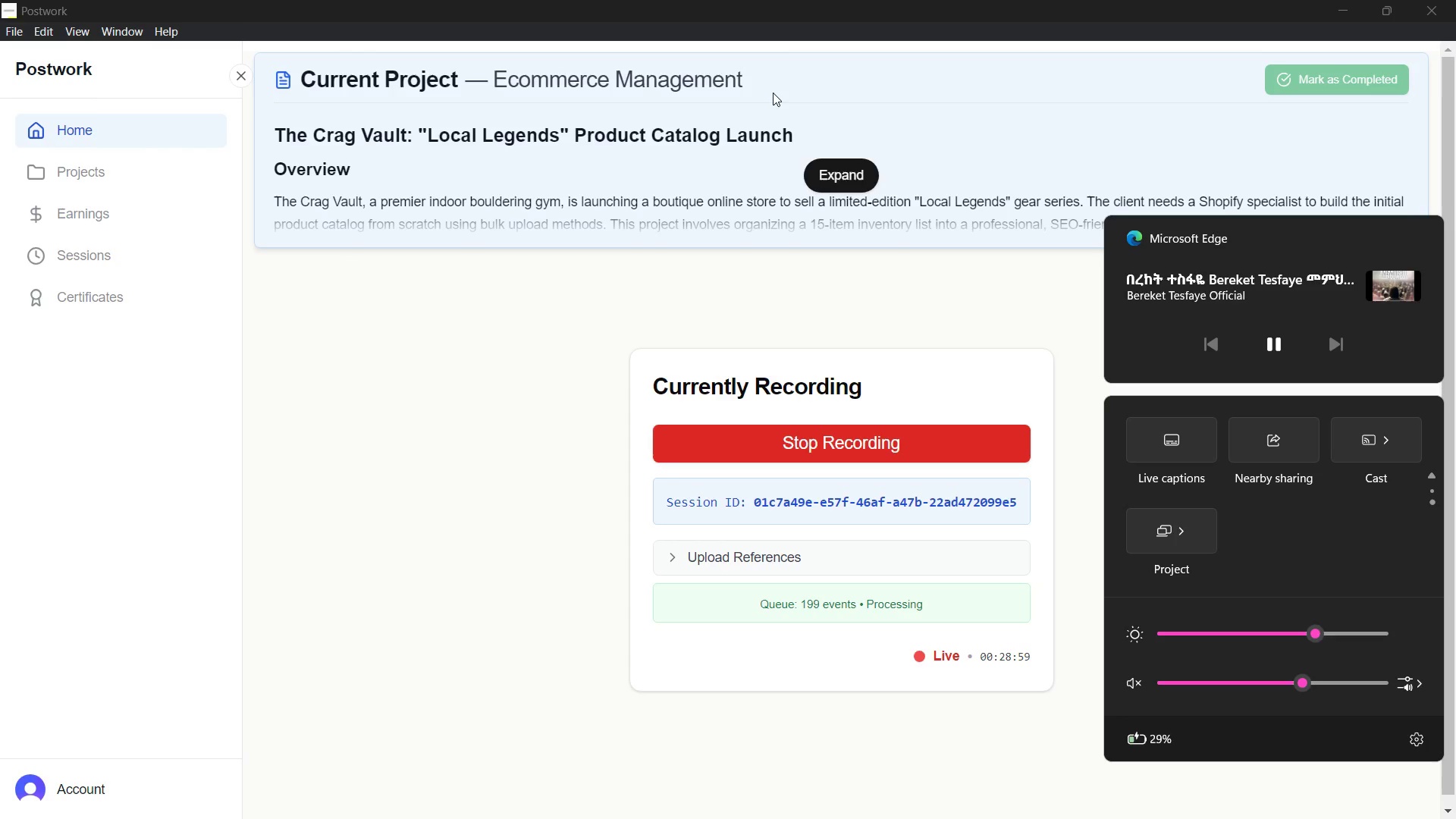 
left_click([494, 638])